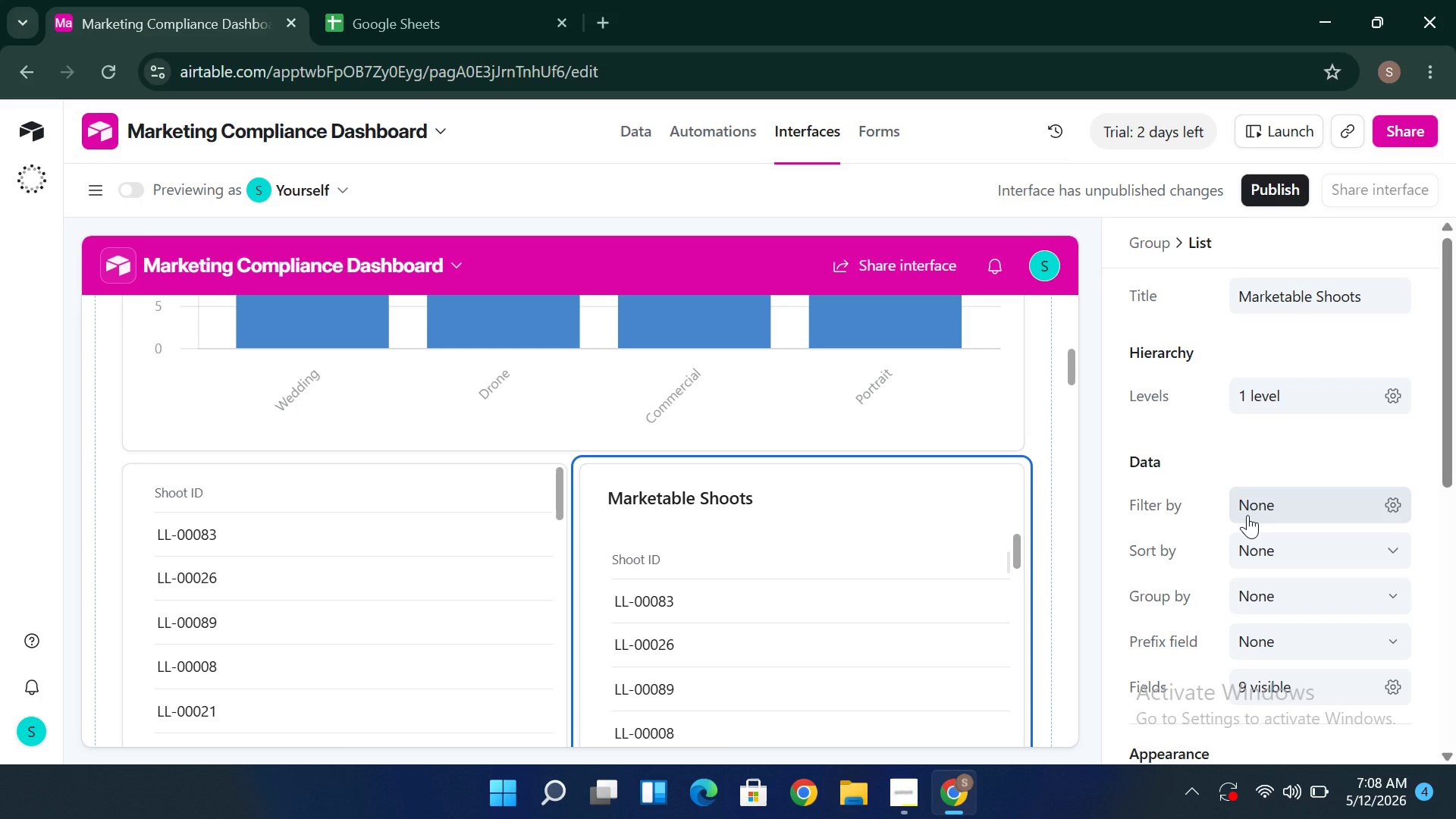 
wait(23.77)
 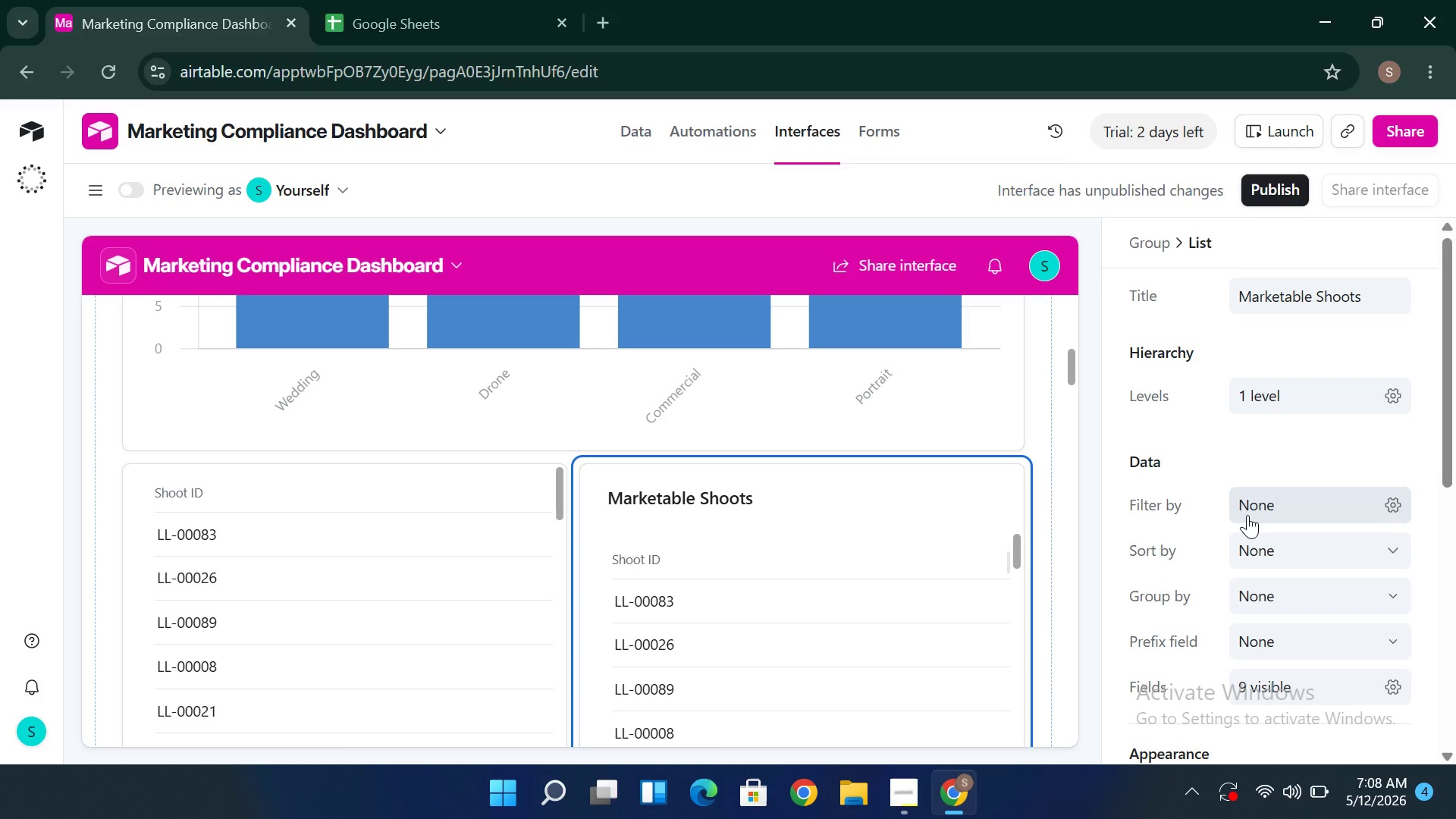 
left_click([1257, 513])
 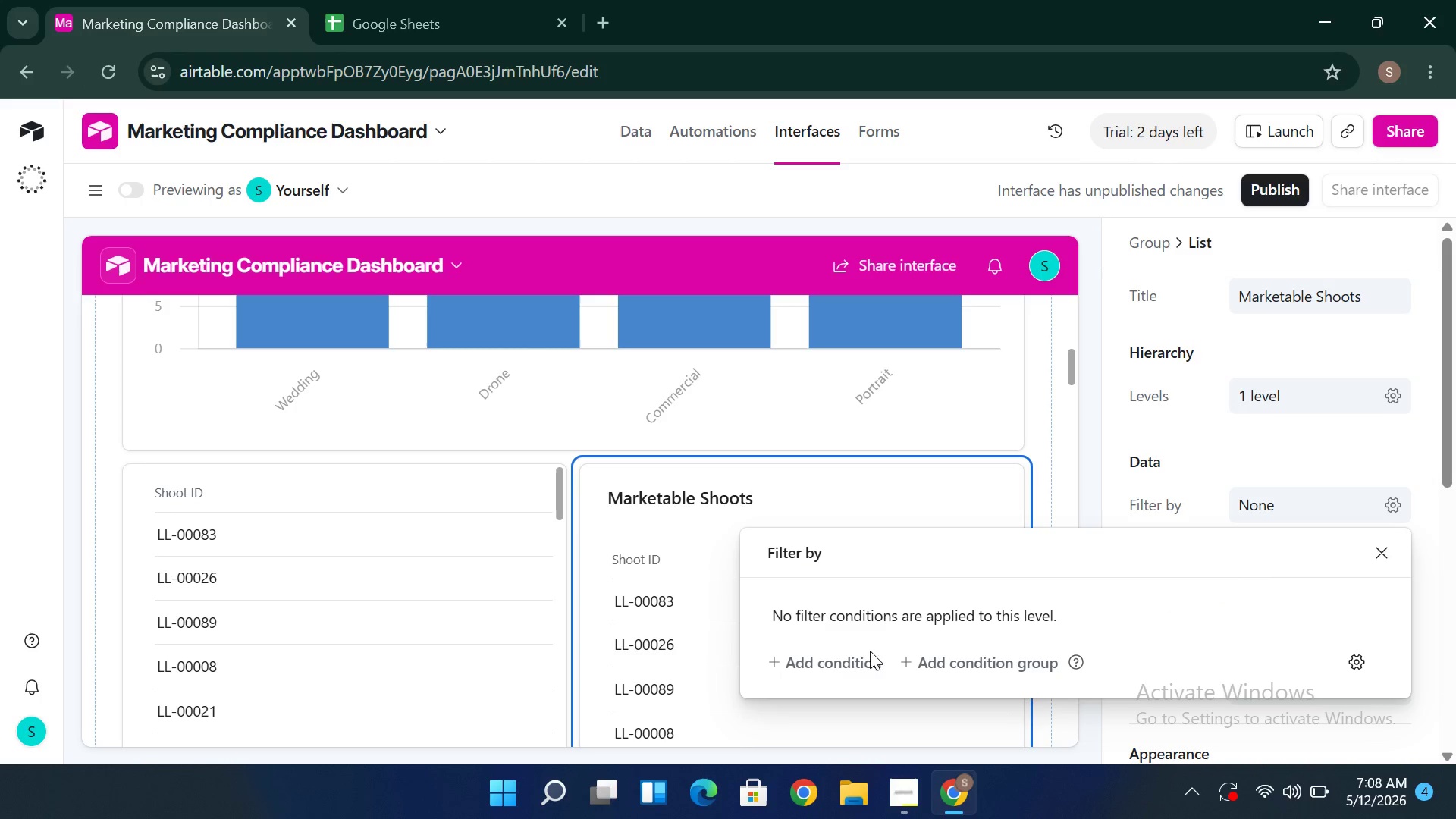 
left_click([860, 664])
 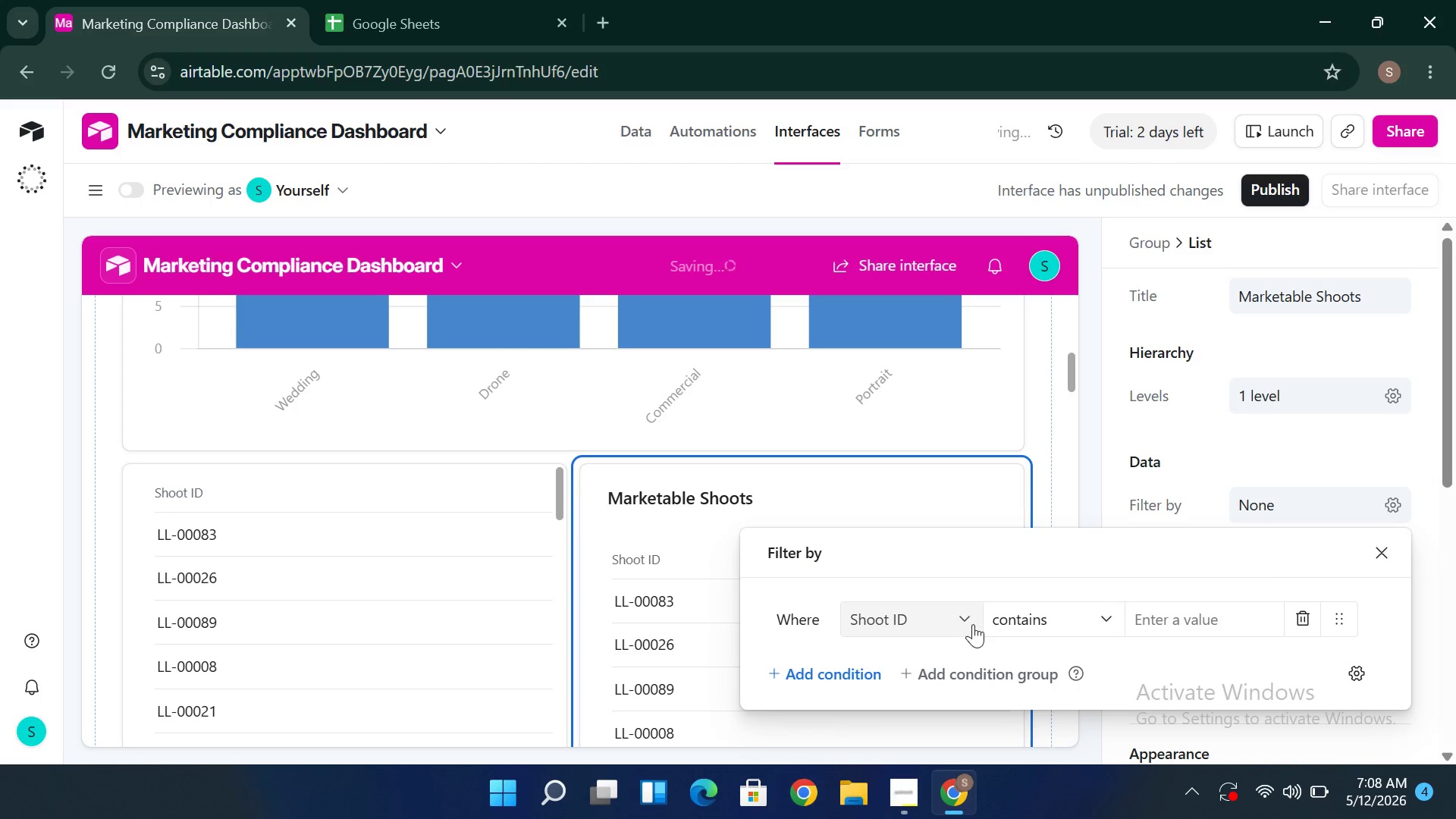 
left_click([973, 624])
 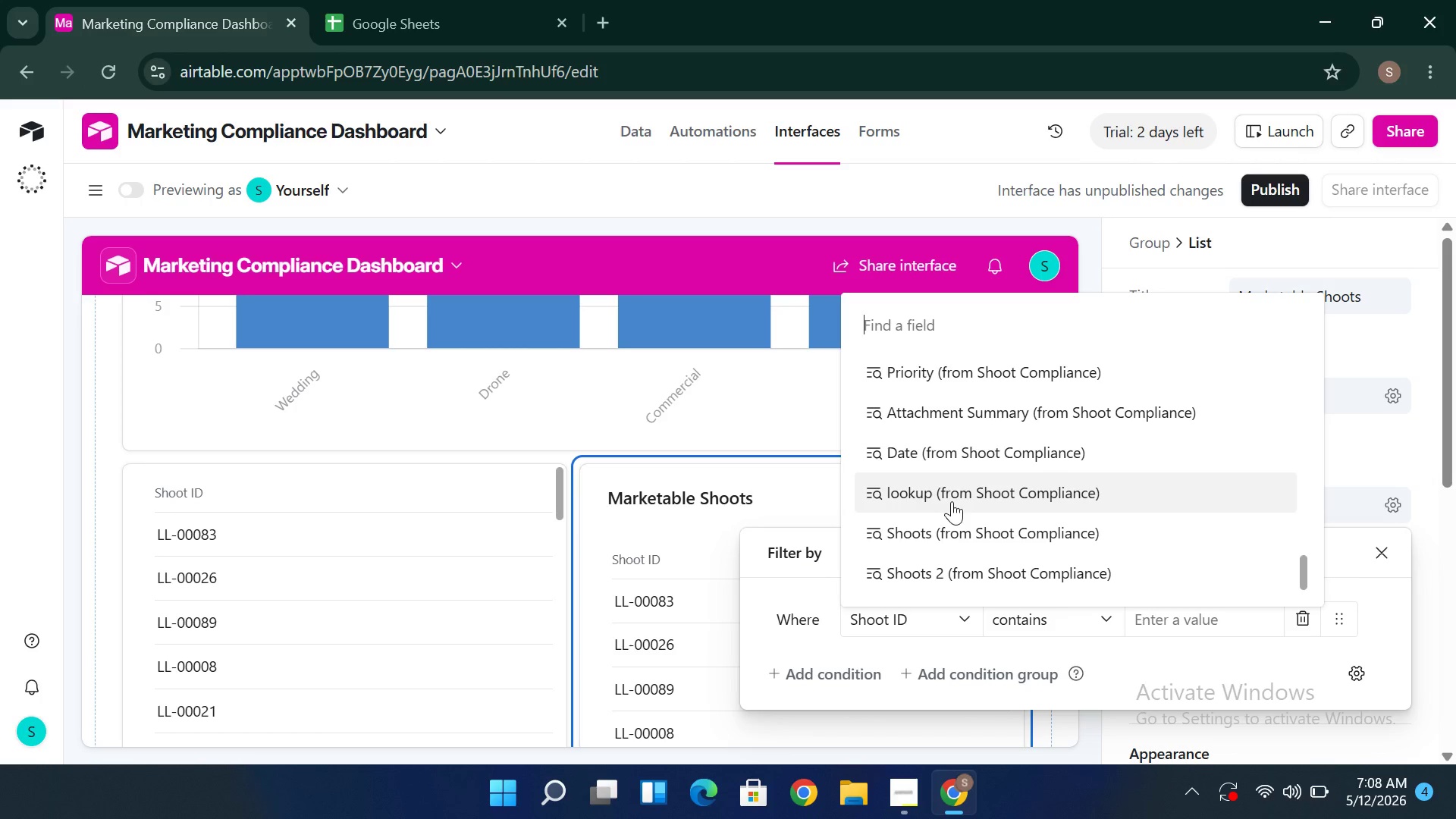 
wait(21.23)
 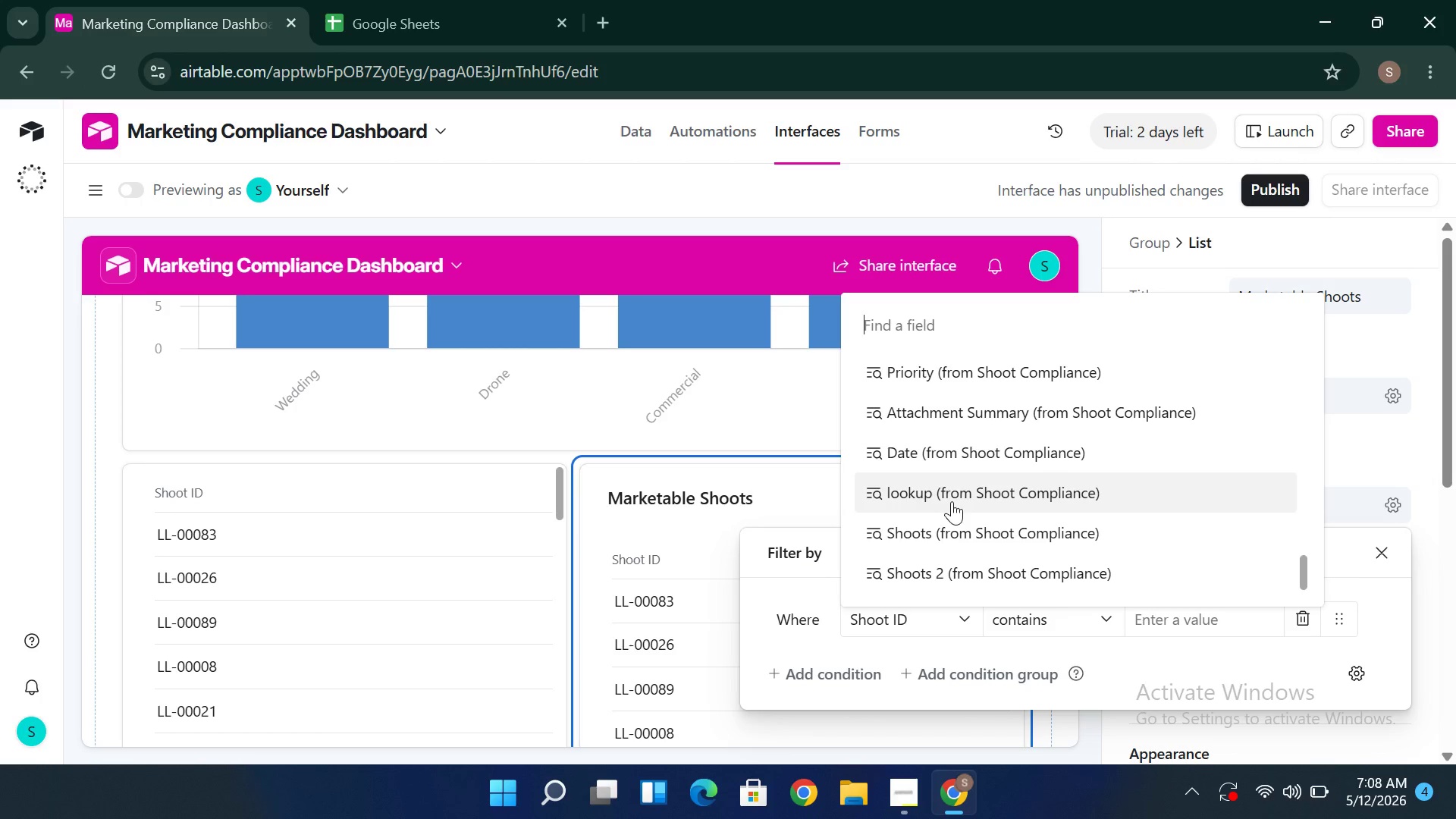 
left_click([959, 444])
 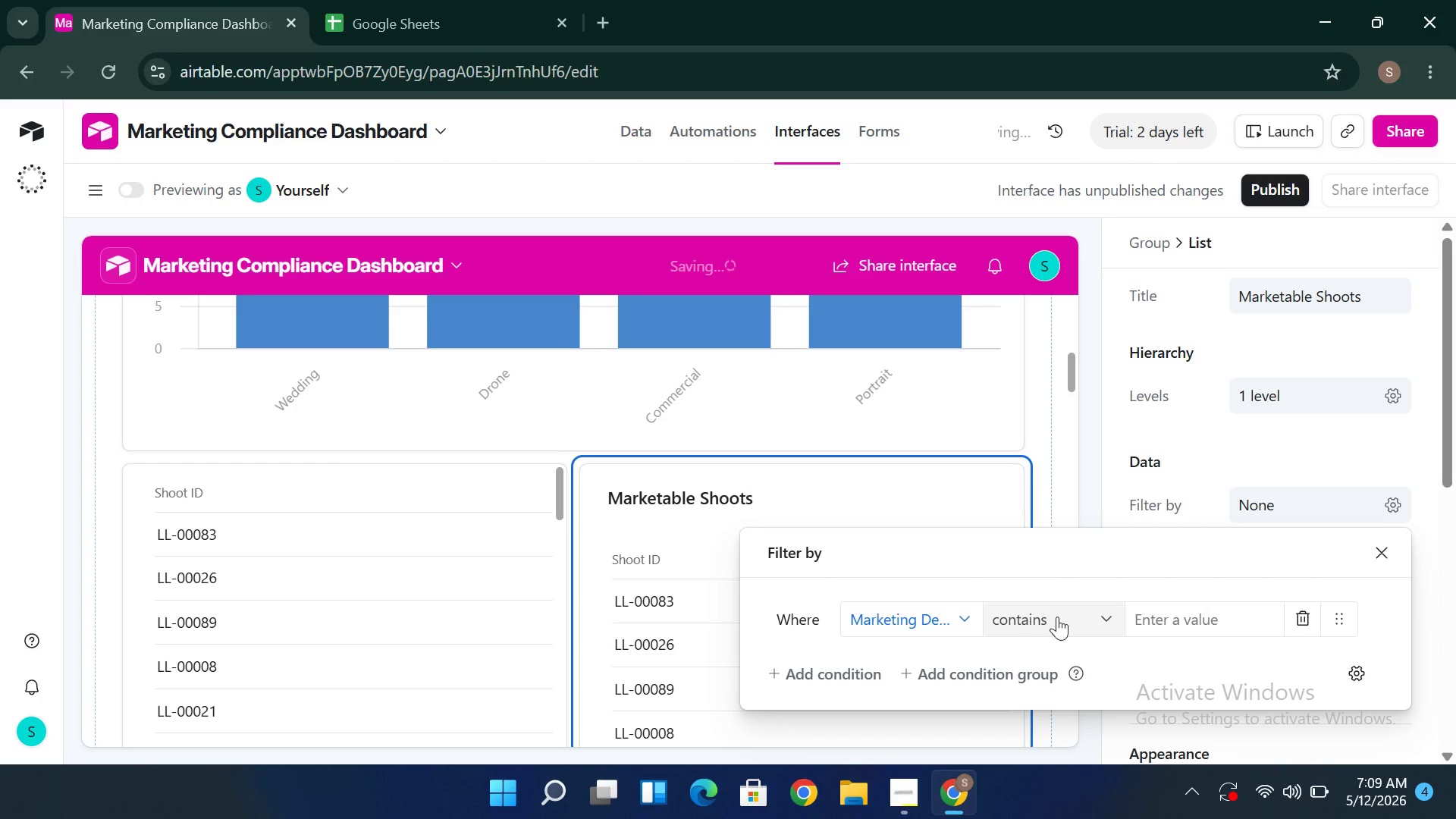 
left_click([1080, 623])
 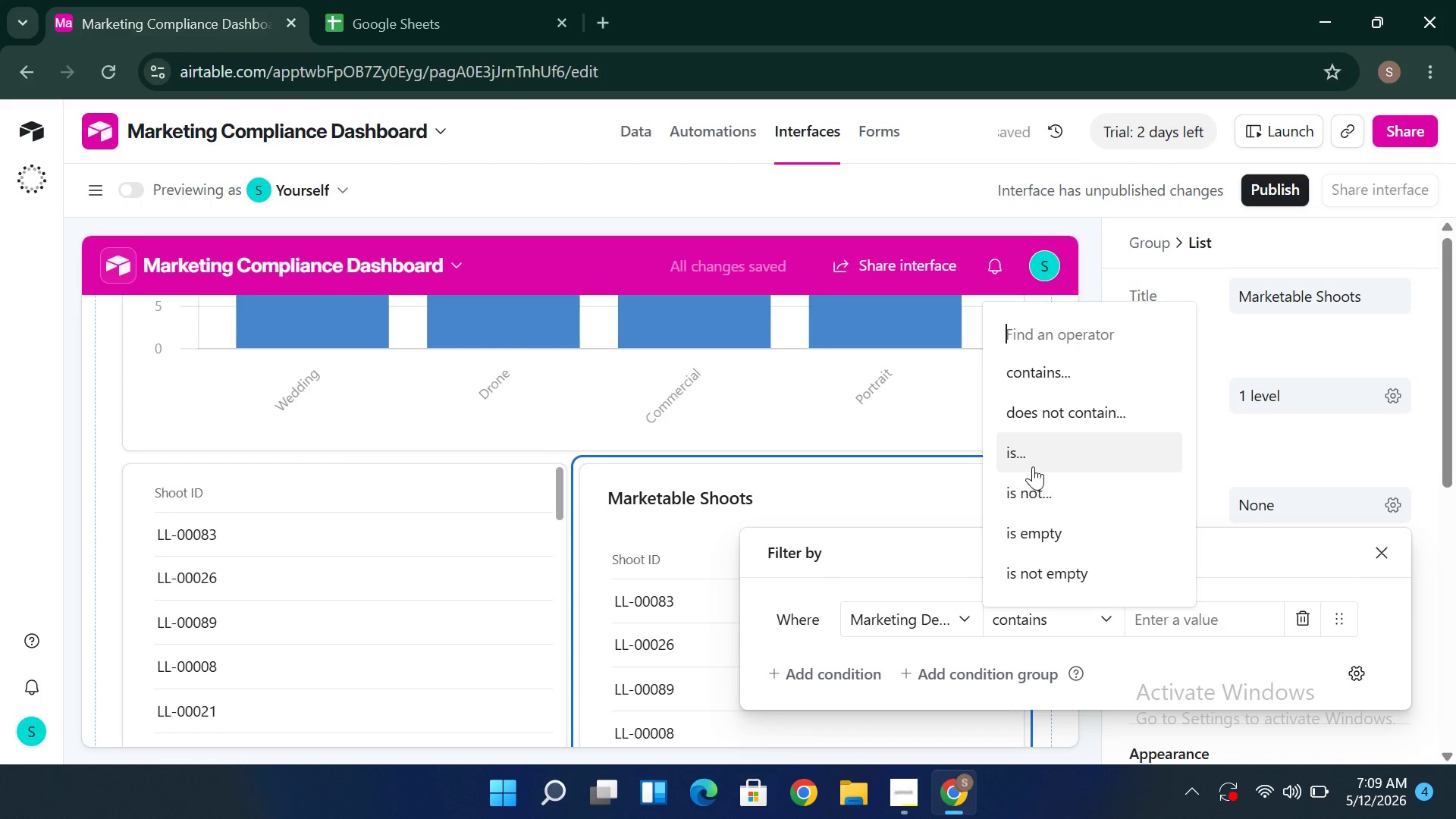 
left_click([1033, 466])
 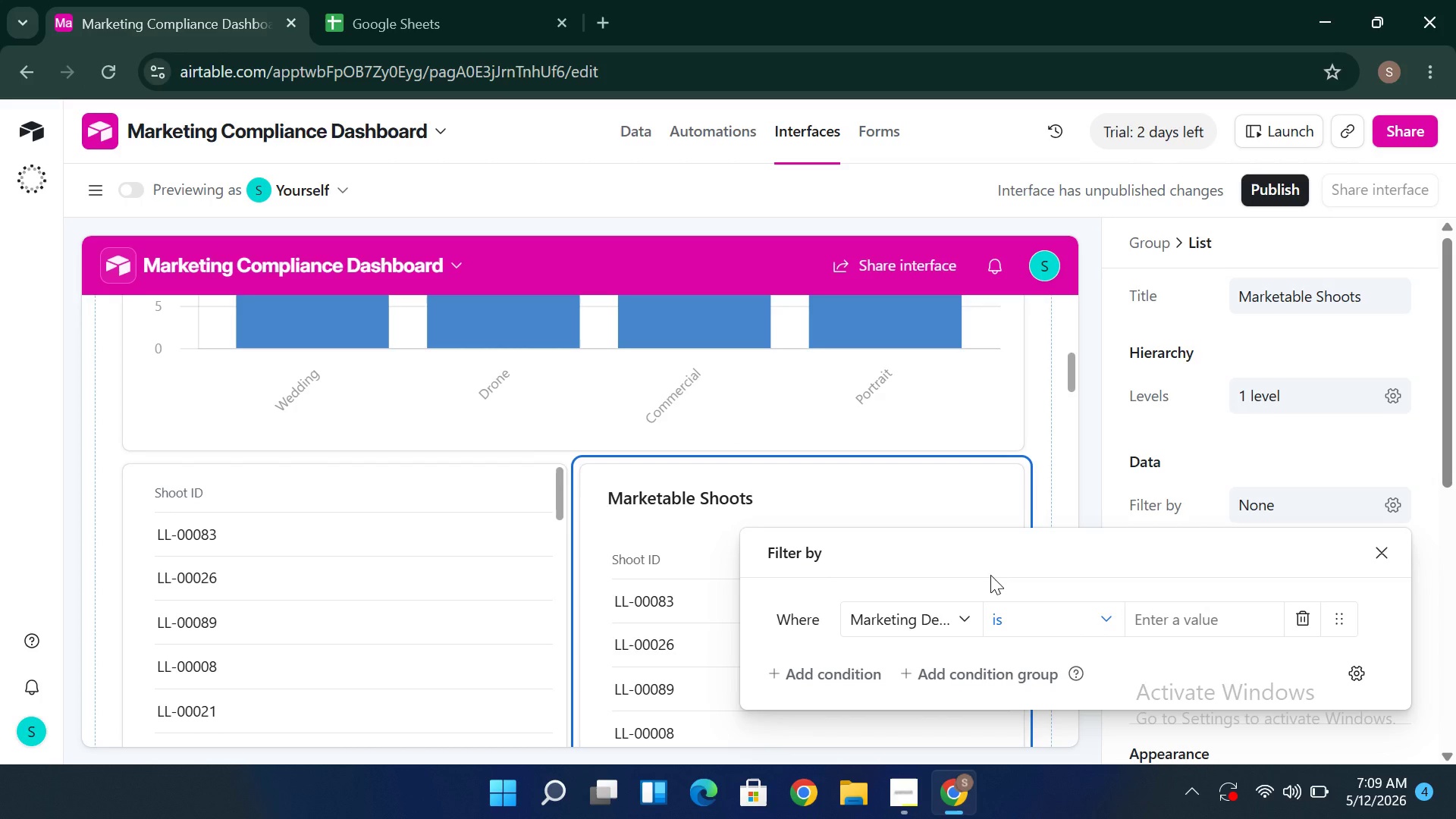 
wait(23.55)
 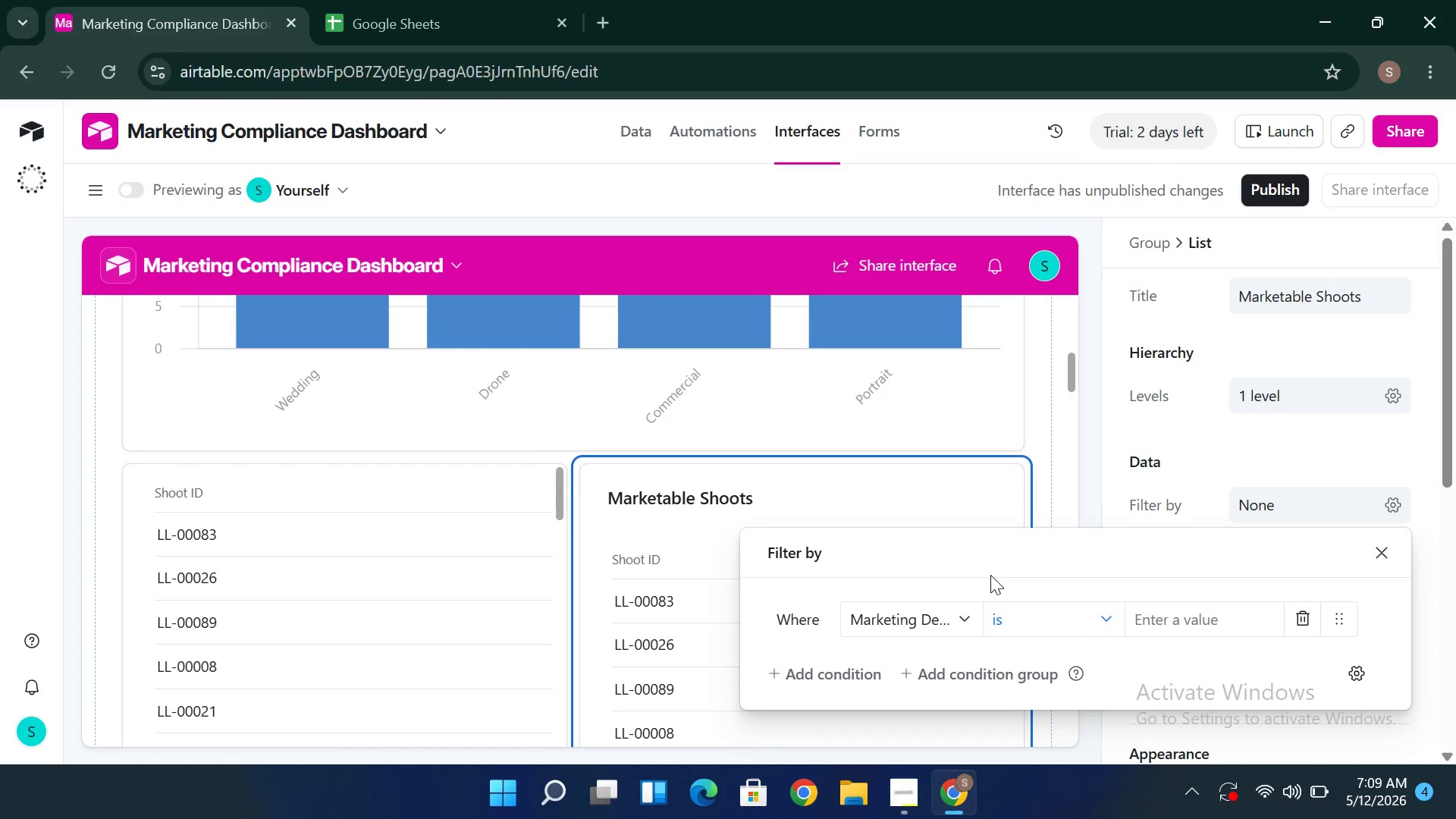 
left_click([1159, 623])
 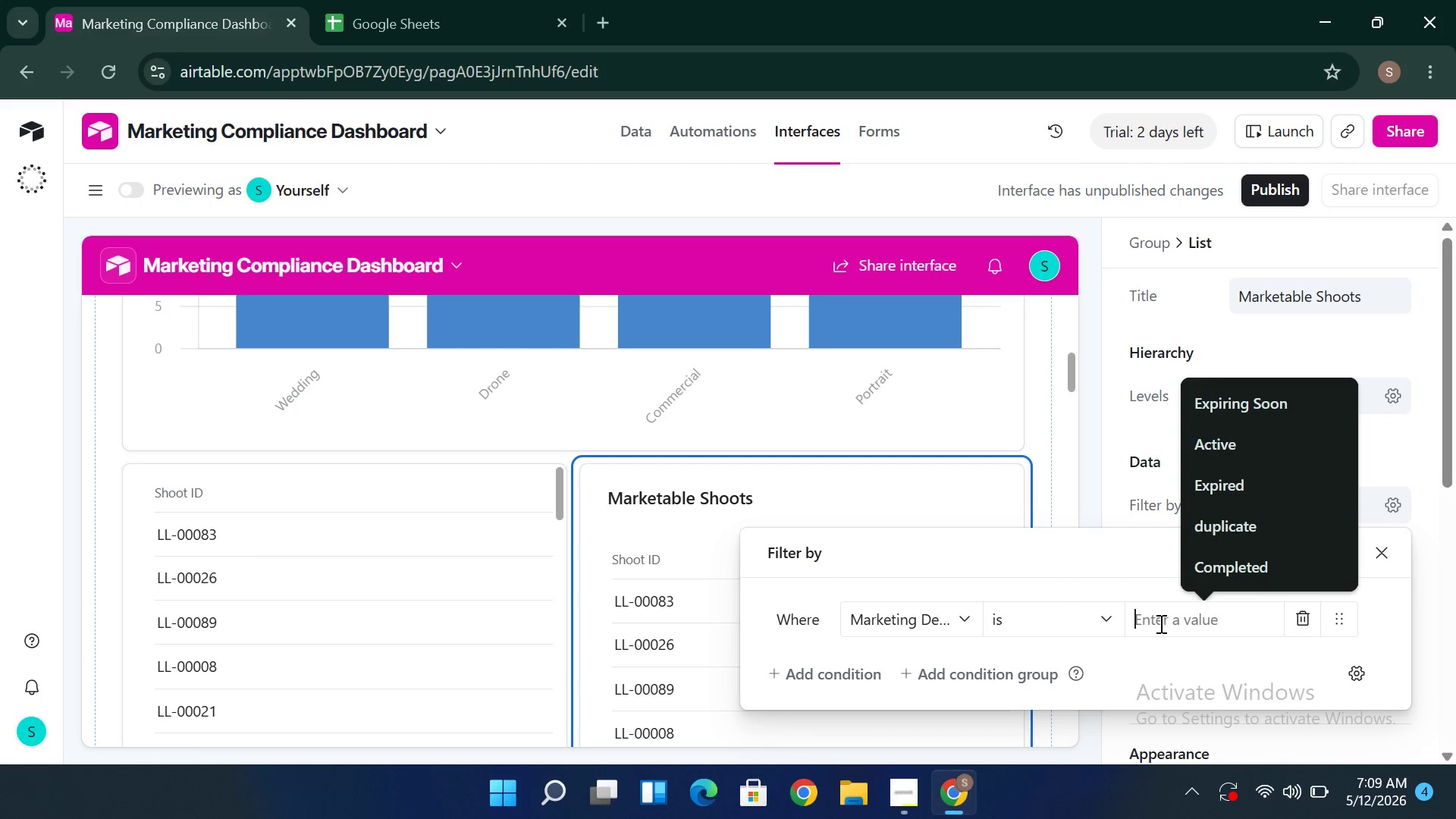 
wait(5.7)
 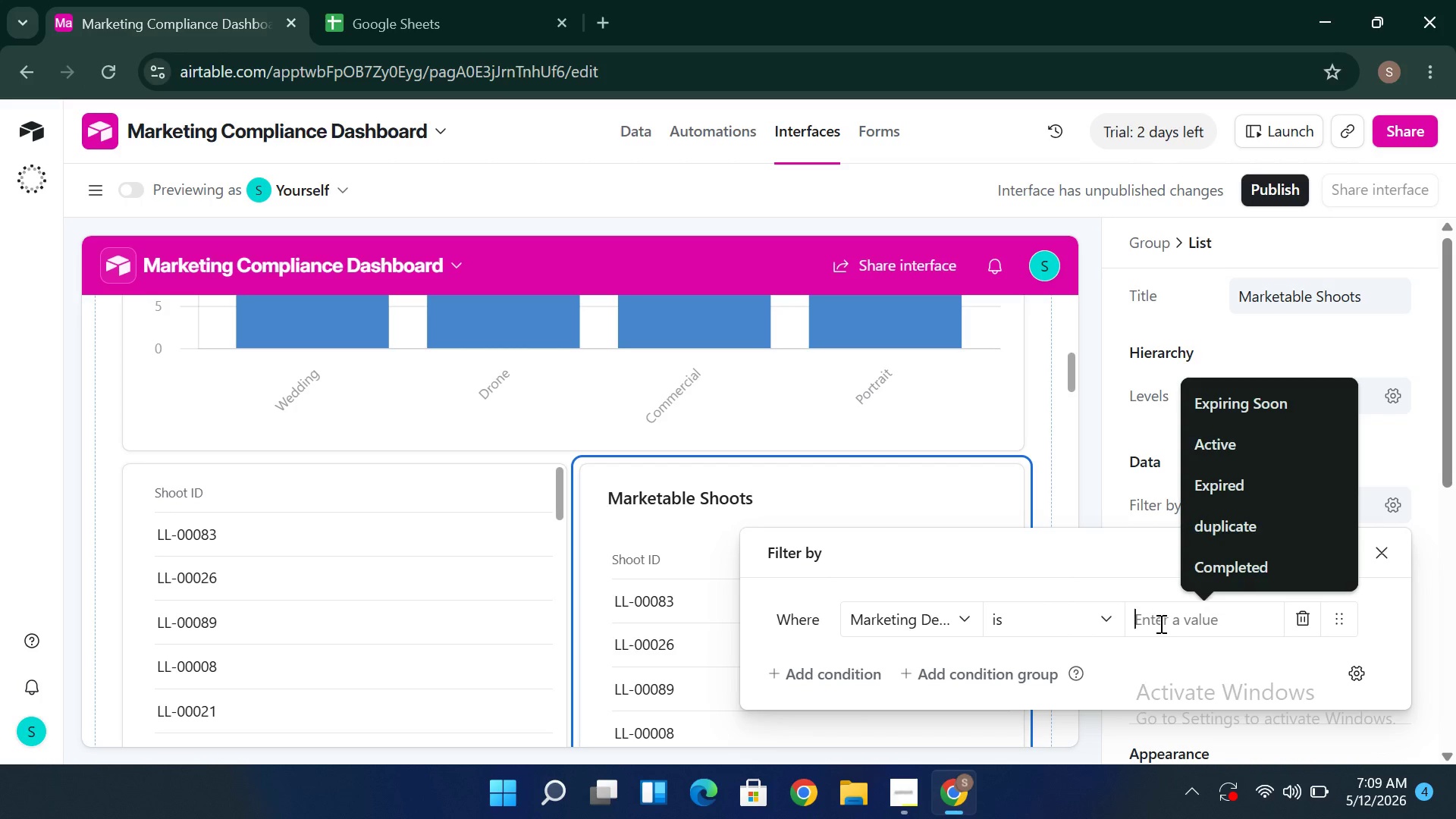 
hold_key(key=ShiftLeft, duration=1.5)
 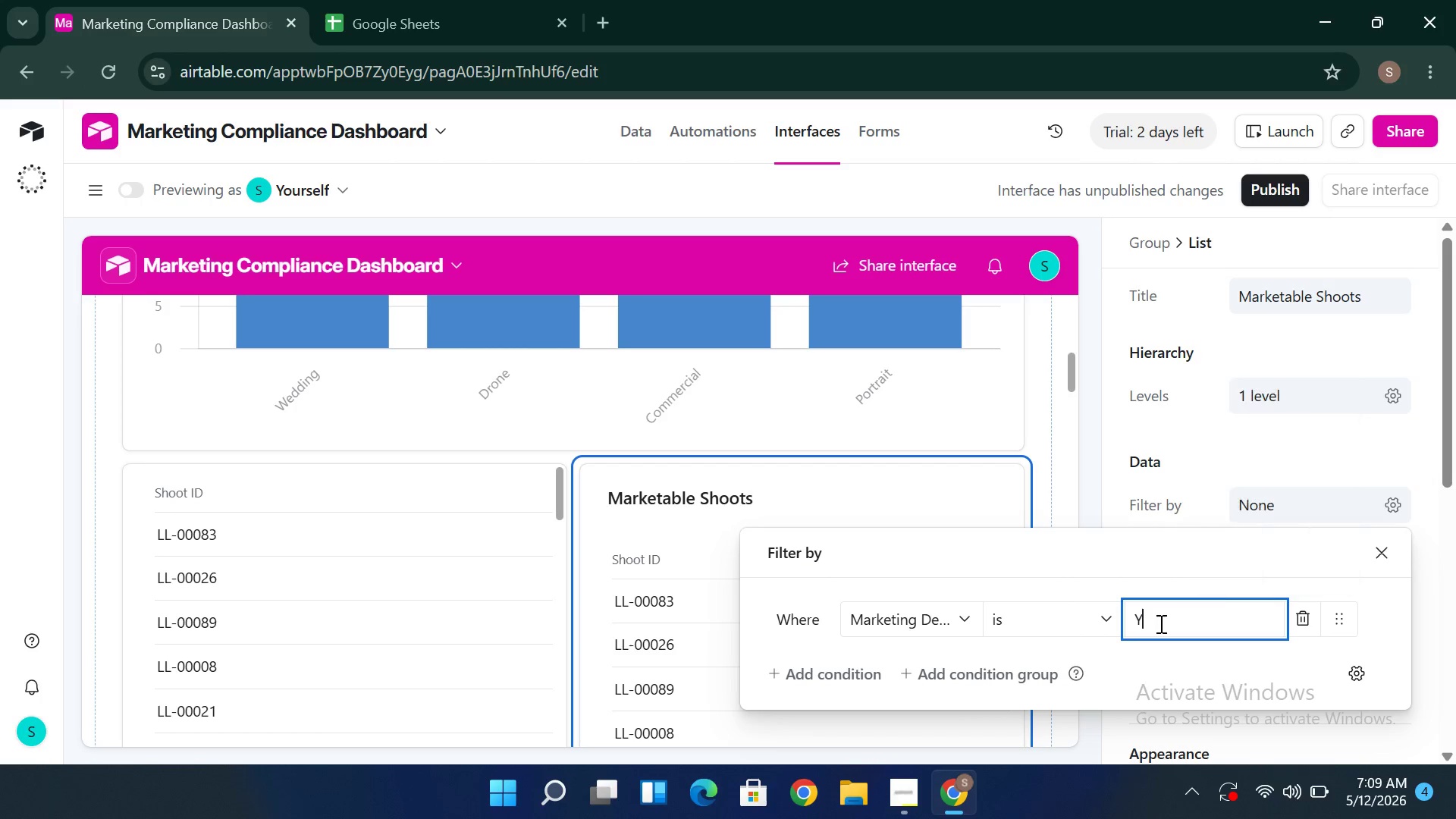 
type(YES)
 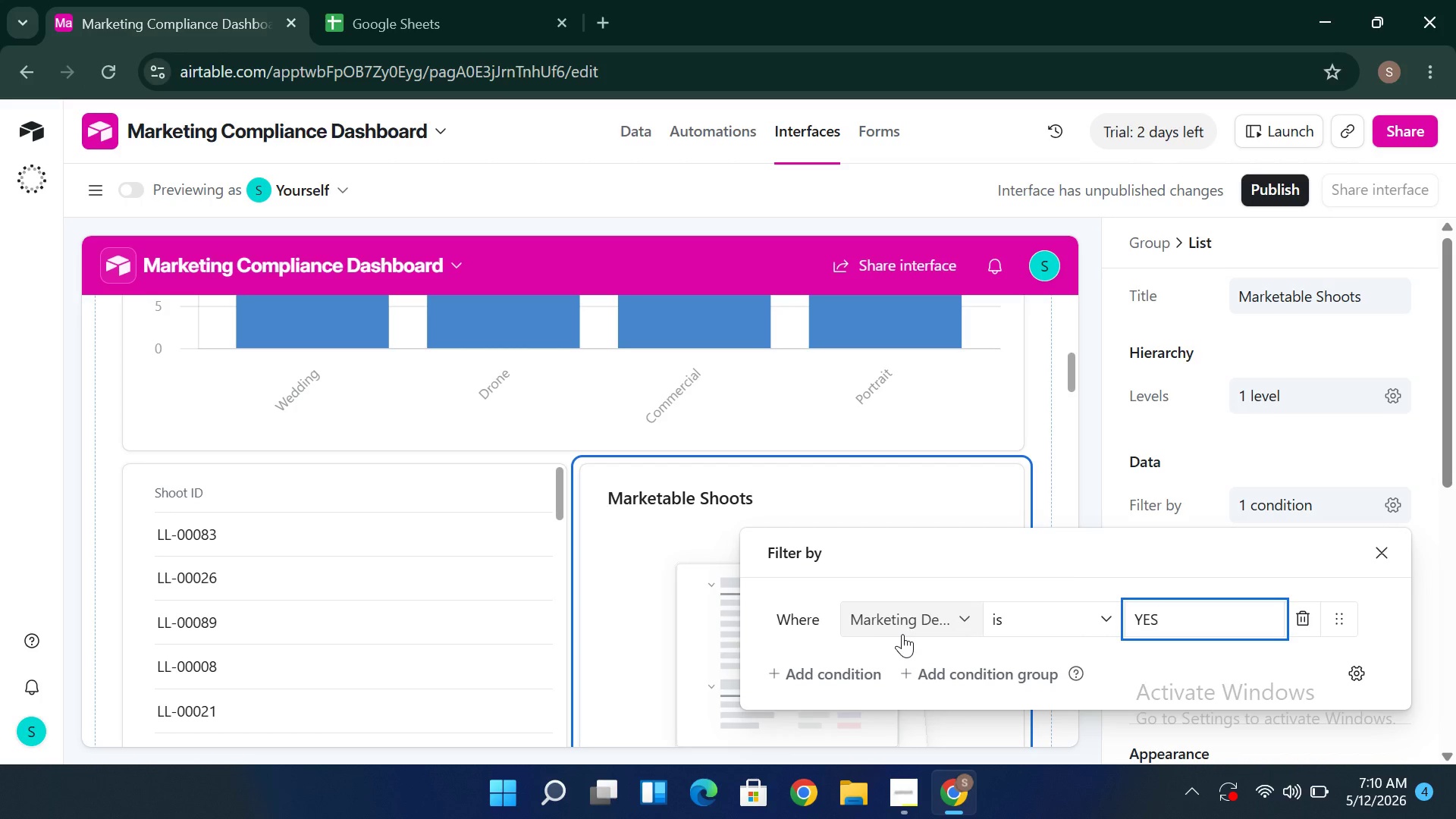 
wait(31.95)
 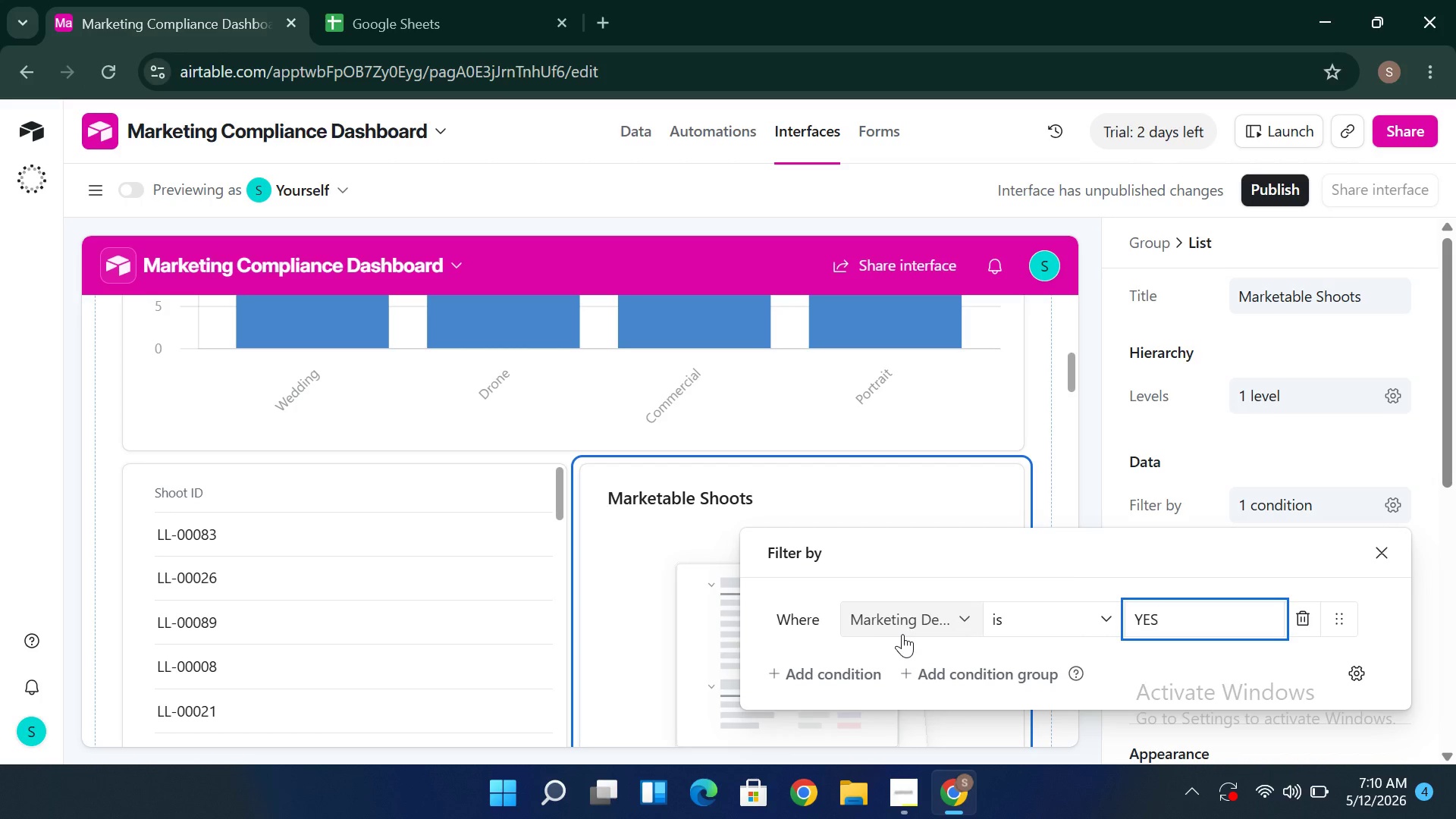 
left_click([842, 461])
 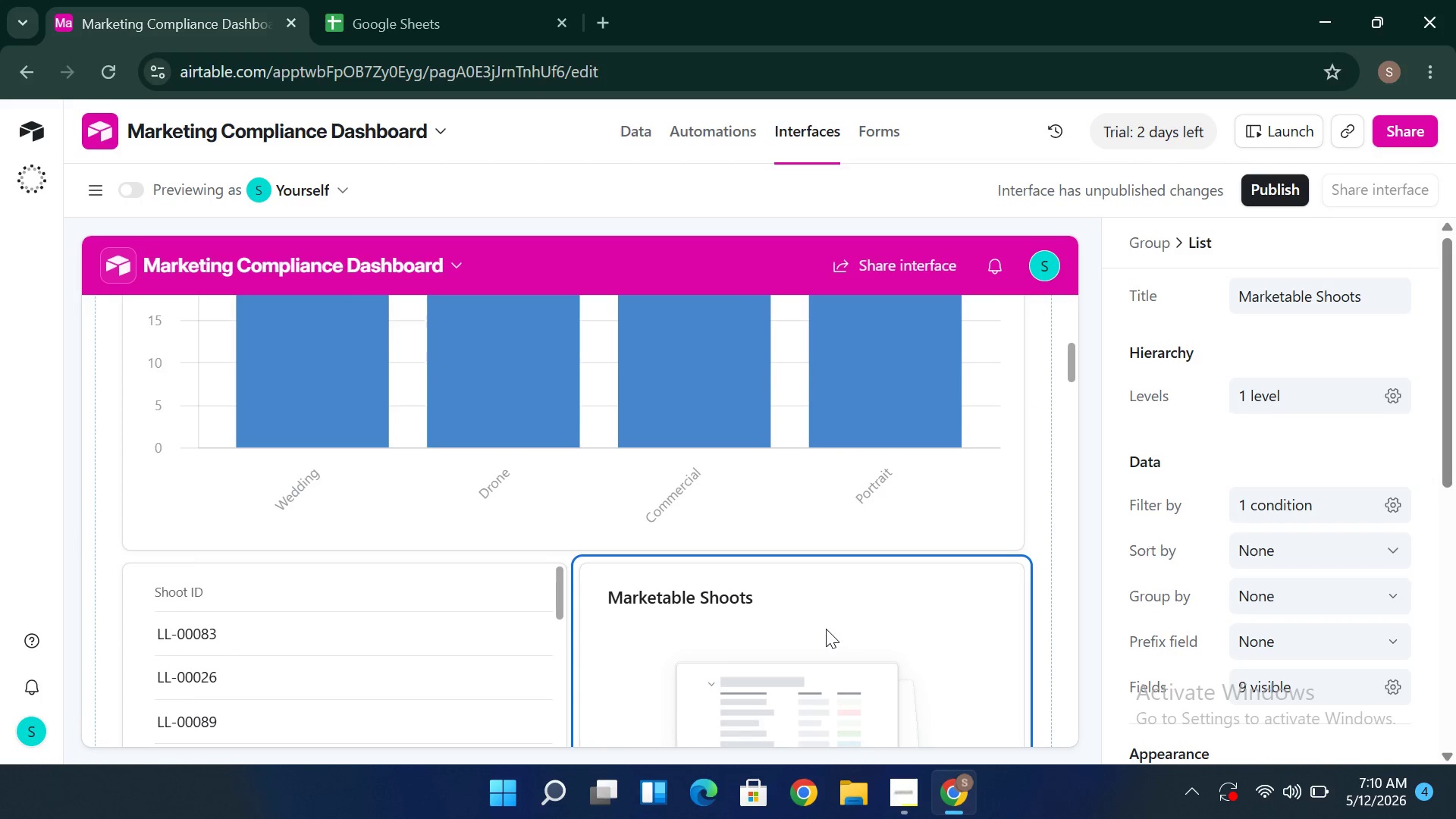 
wait(8.56)
 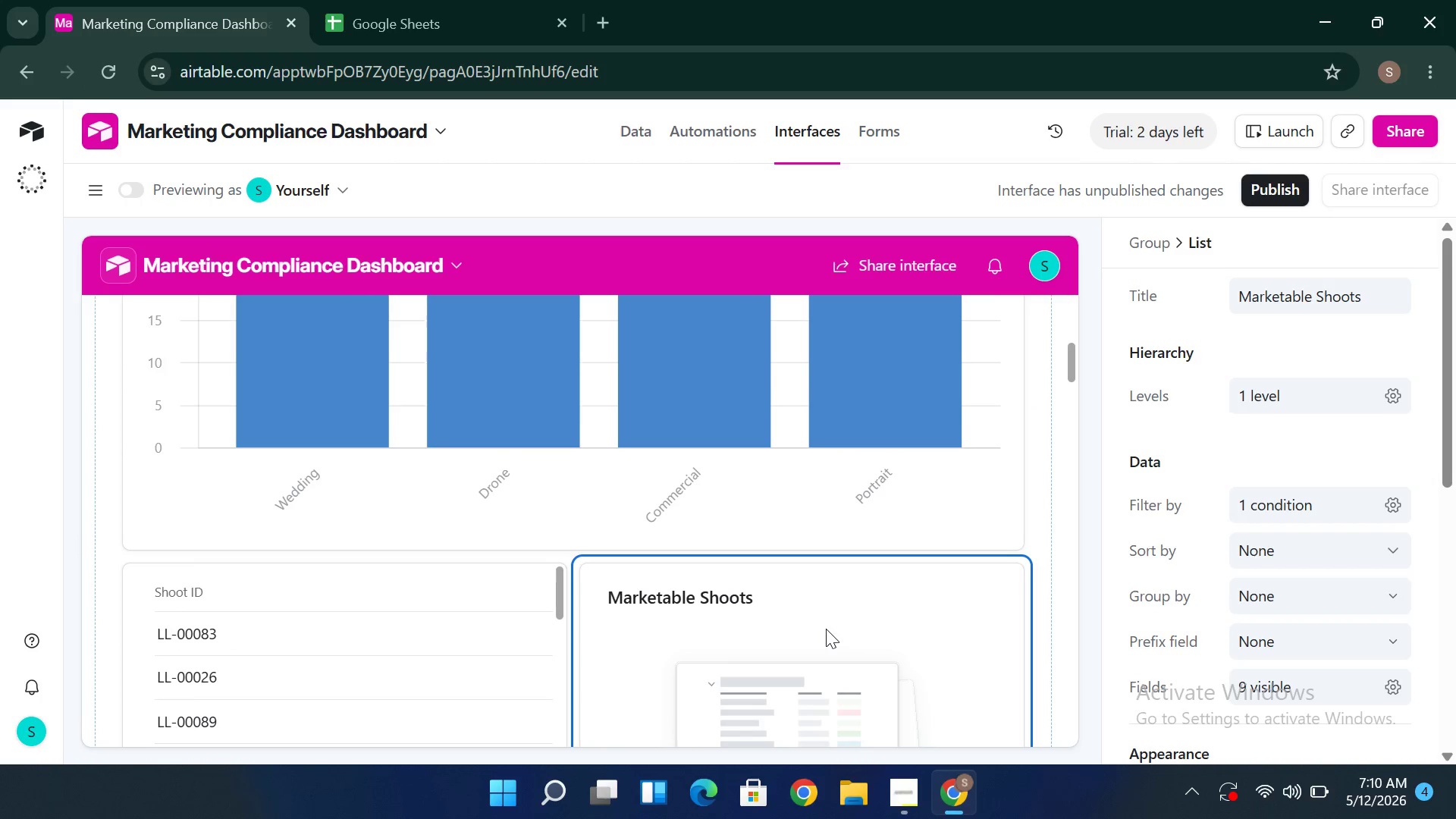 
mouse_move([741, 625])
 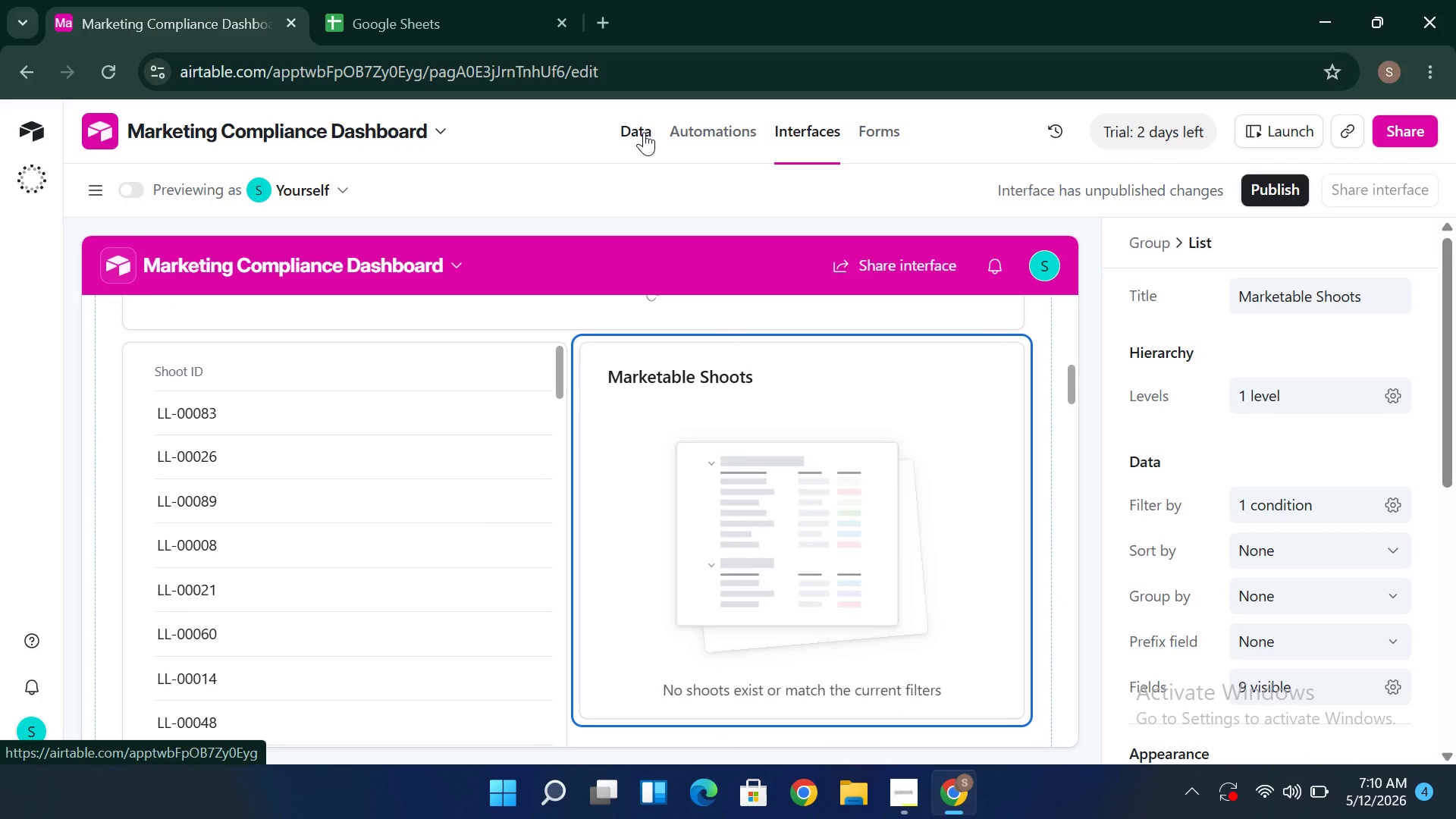 
wait(11.14)
 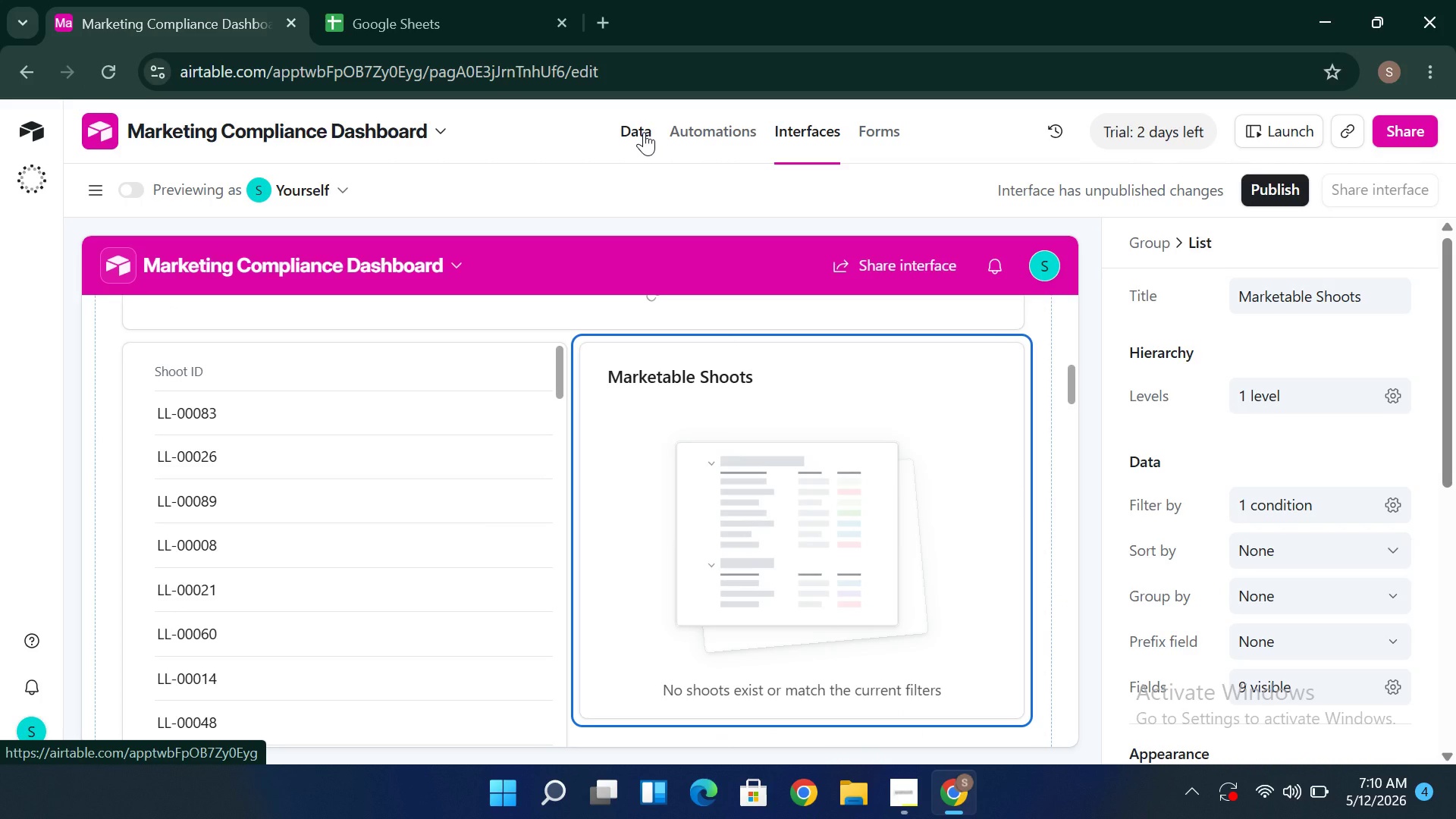 
left_click([849, 789])
 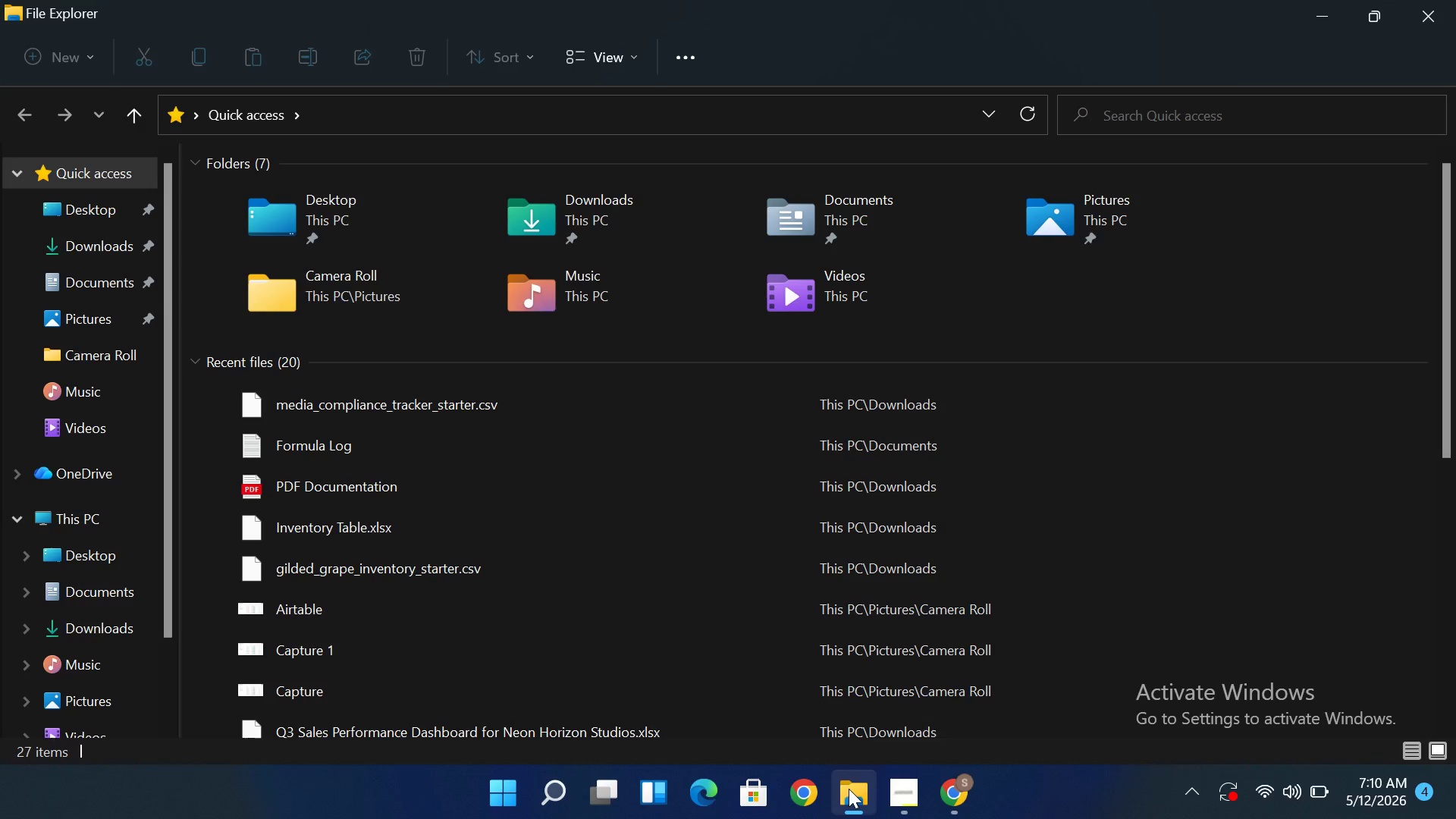 
left_click([774, 336])
 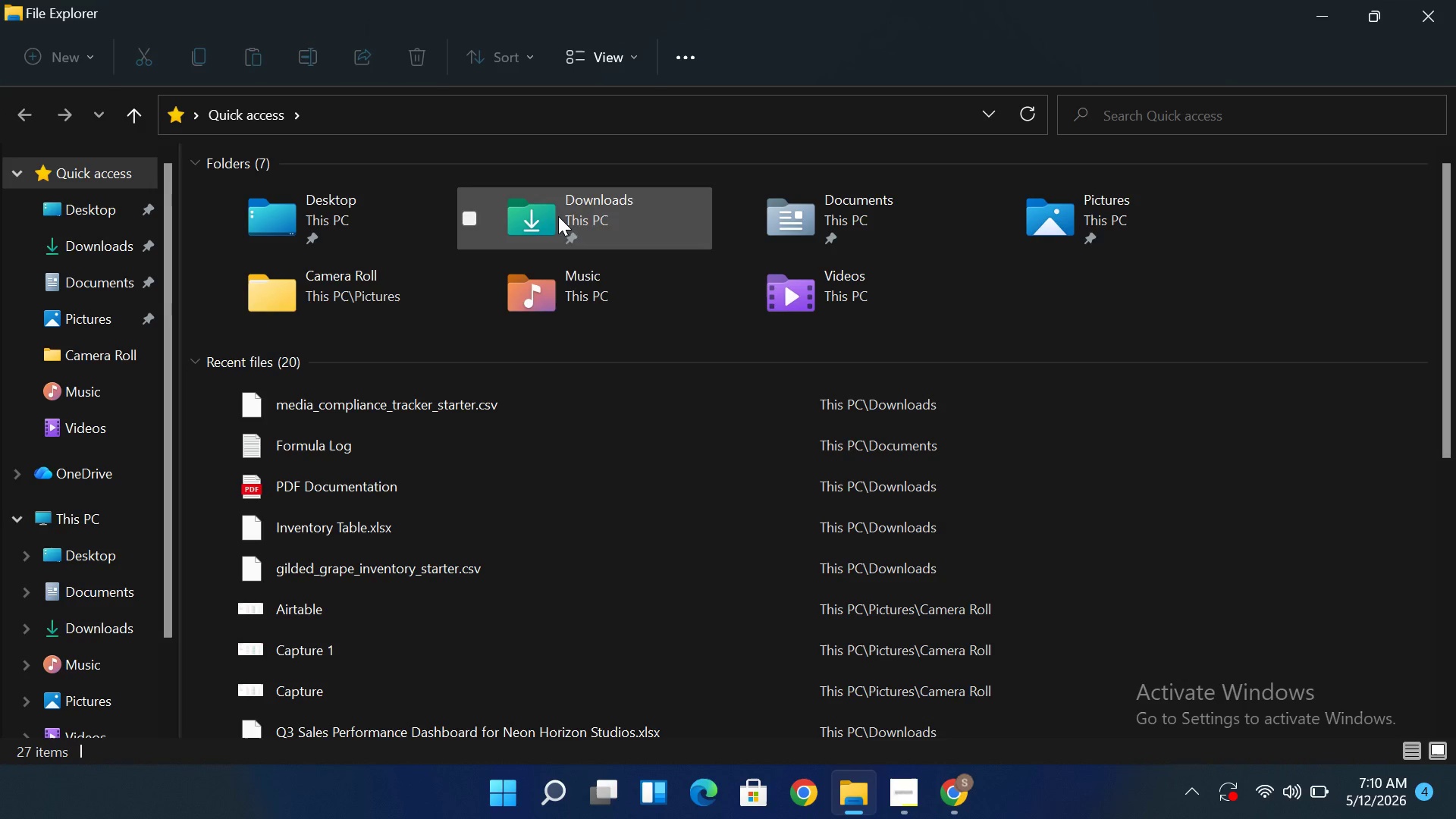 
left_click([558, 216])
 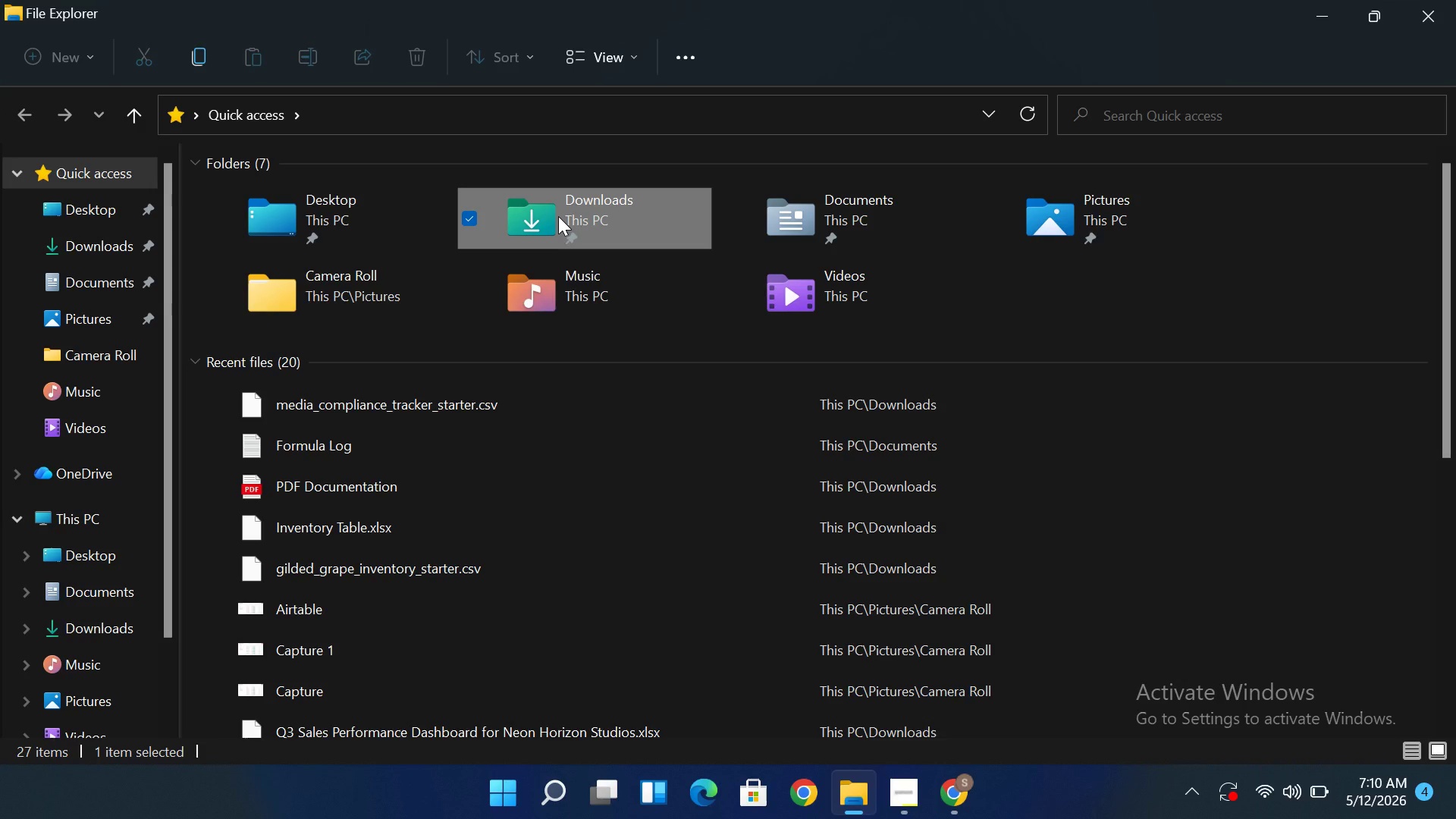 
double_click([558, 216])
 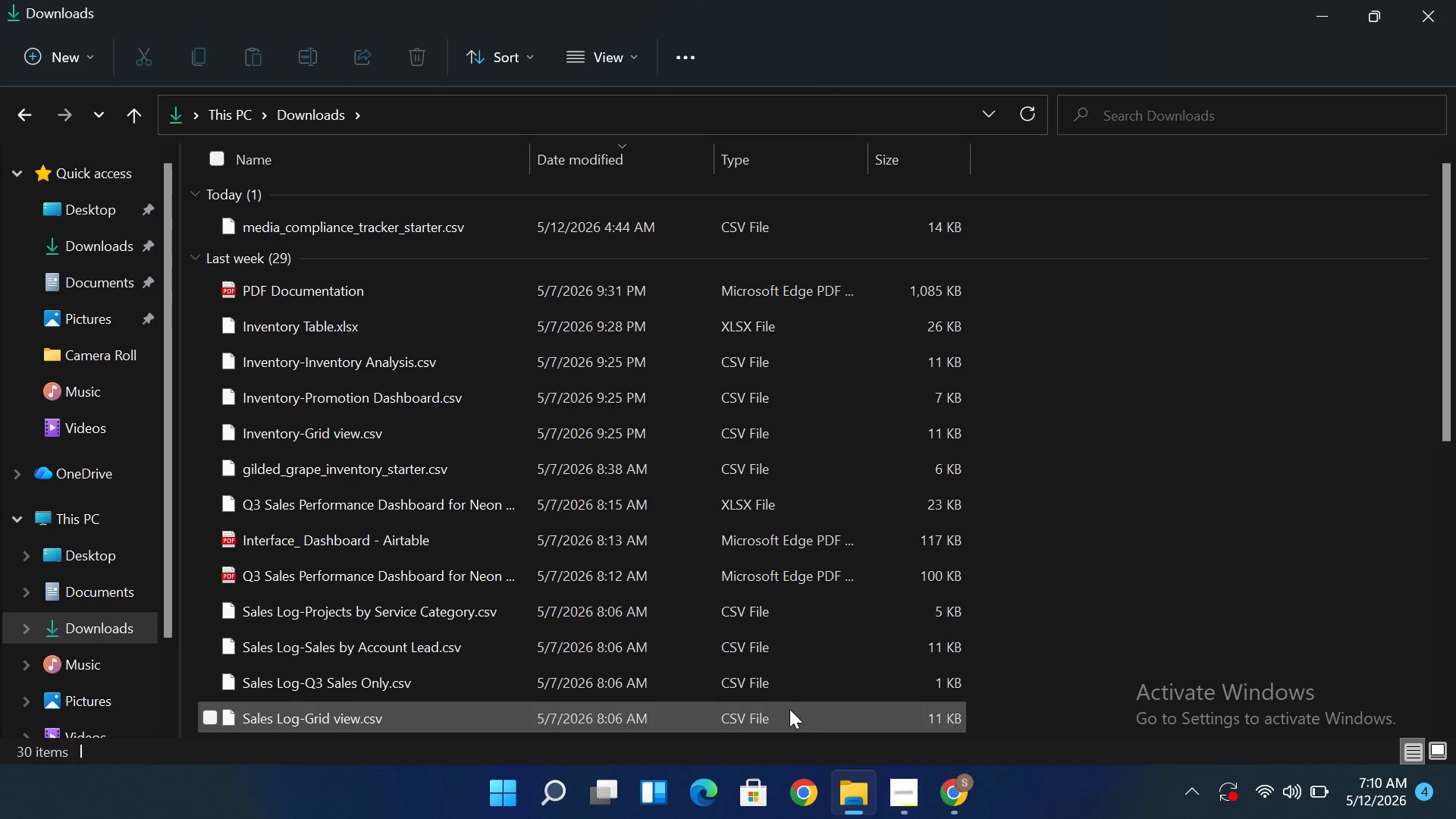 
left_click([892, 797])